 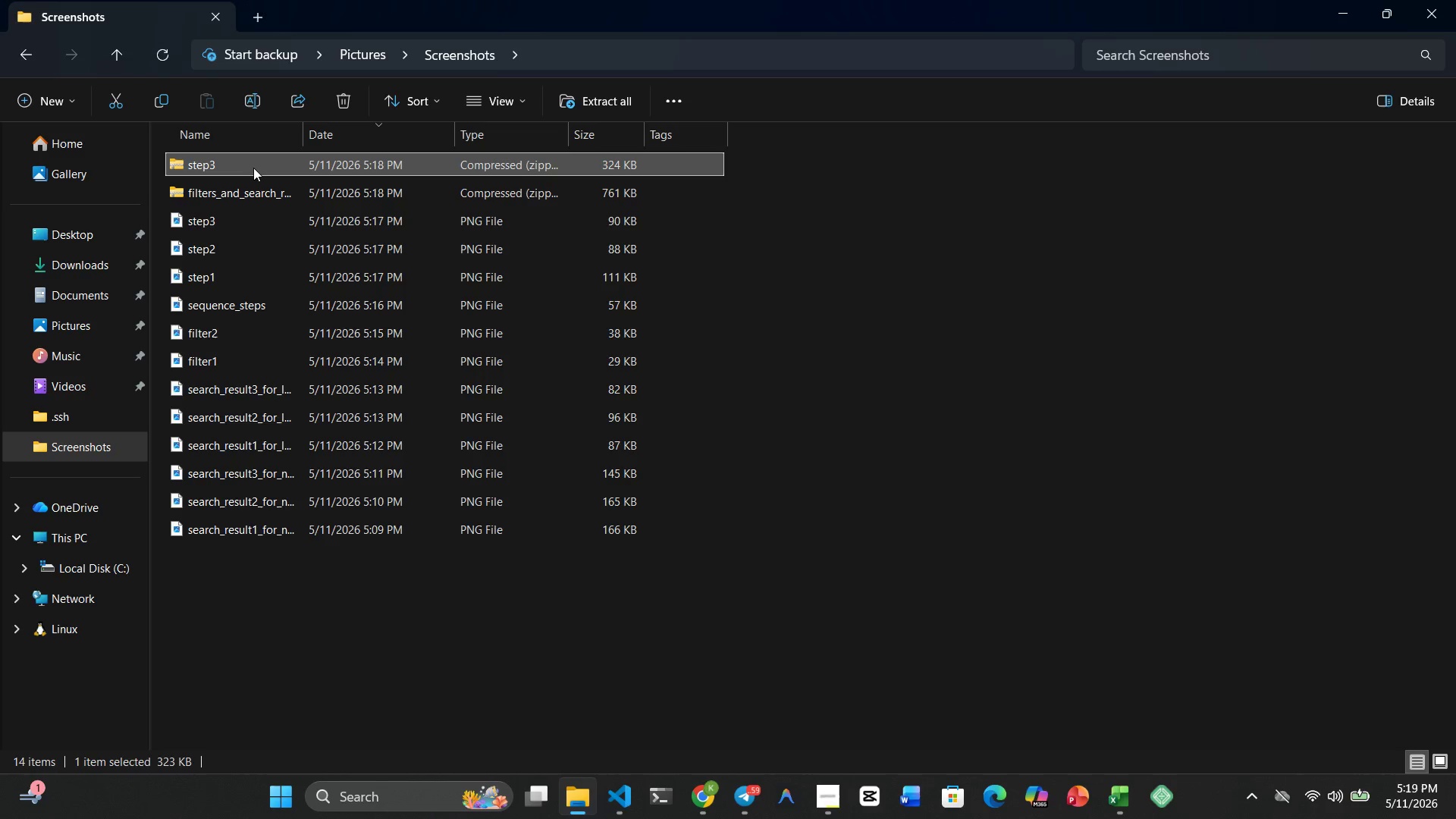 
right_click([253, 168])
 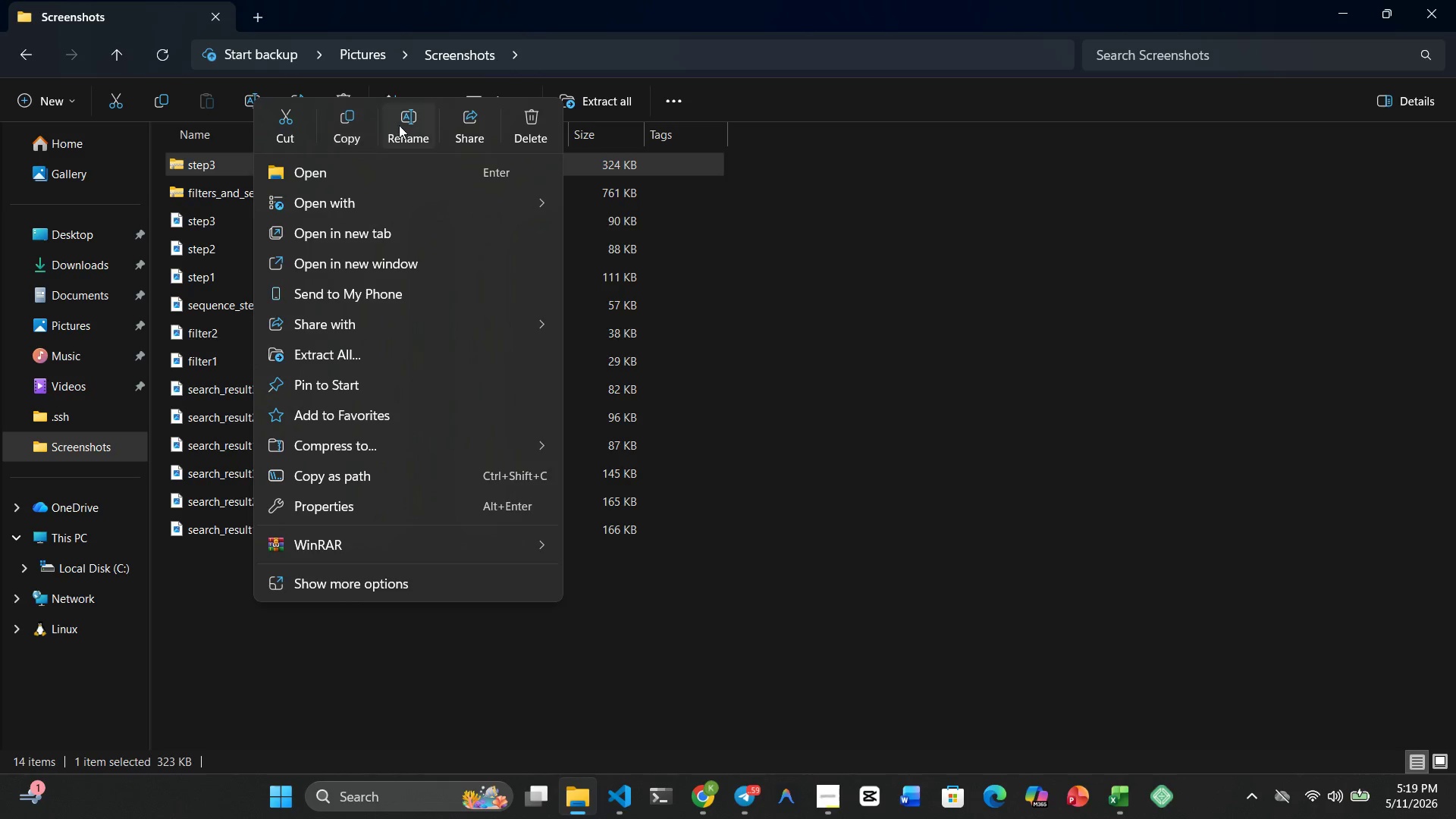 
left_click([407, 125])
 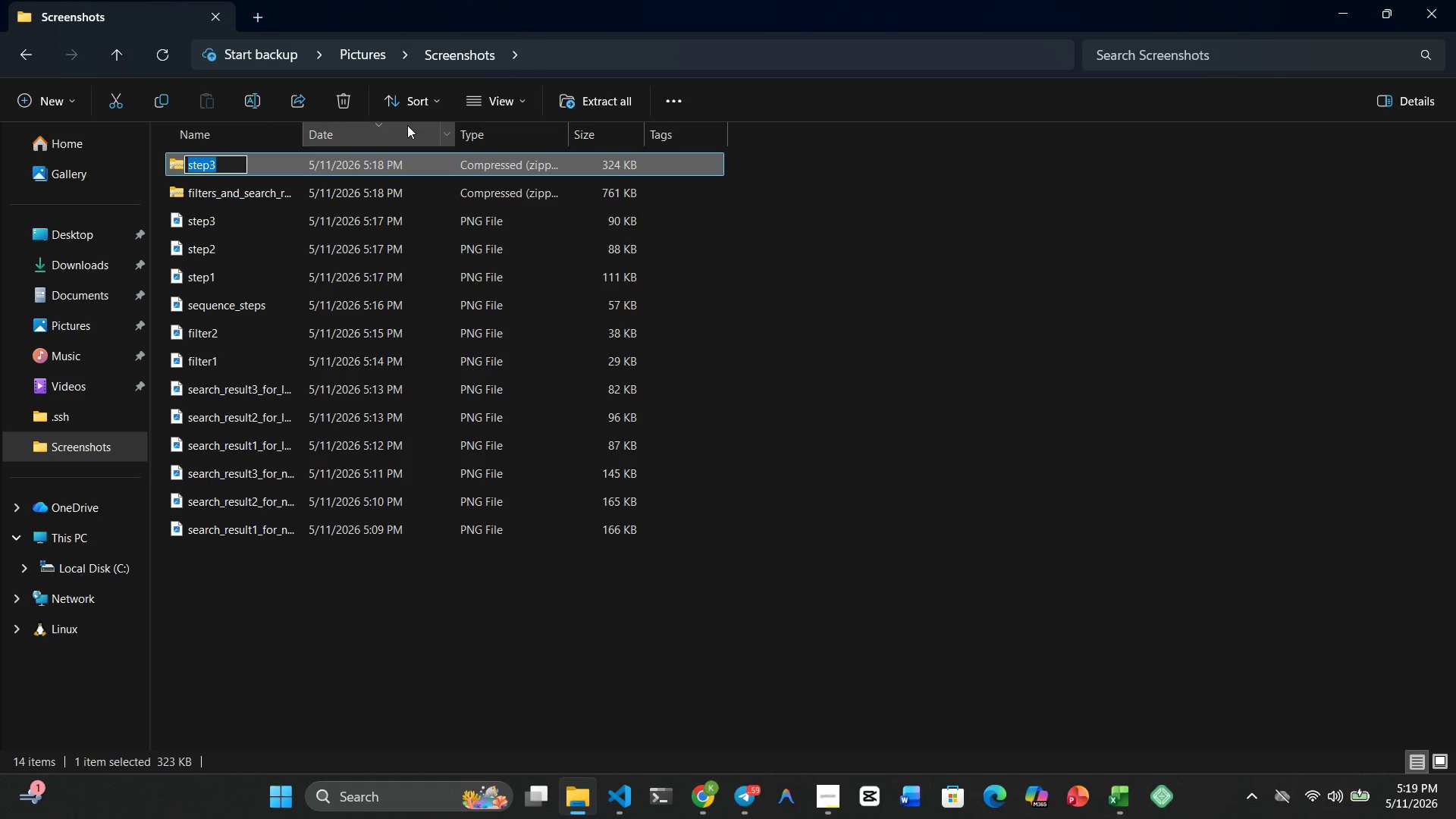 
type(sequence configuration)
 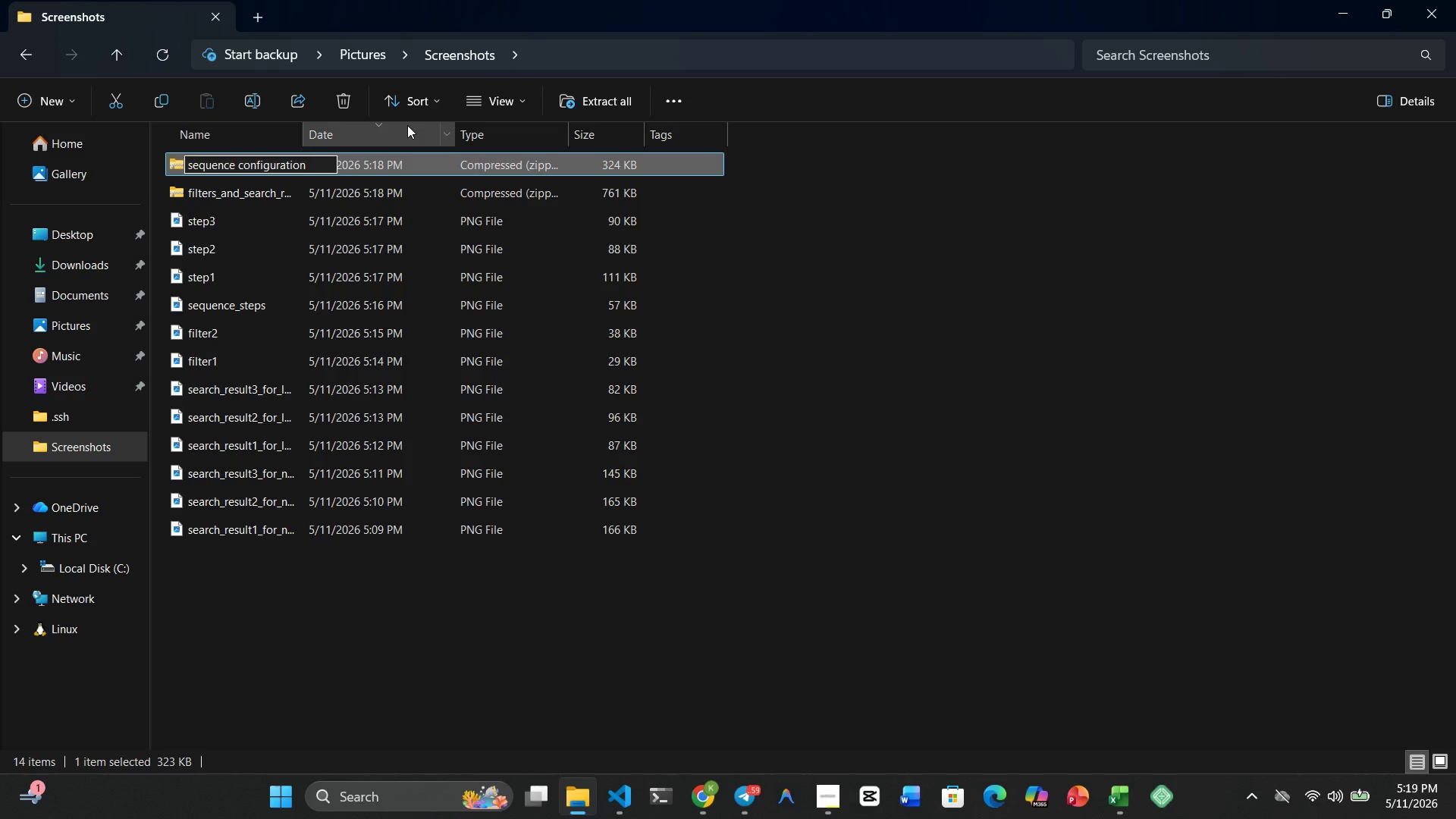 
key(Enter)
 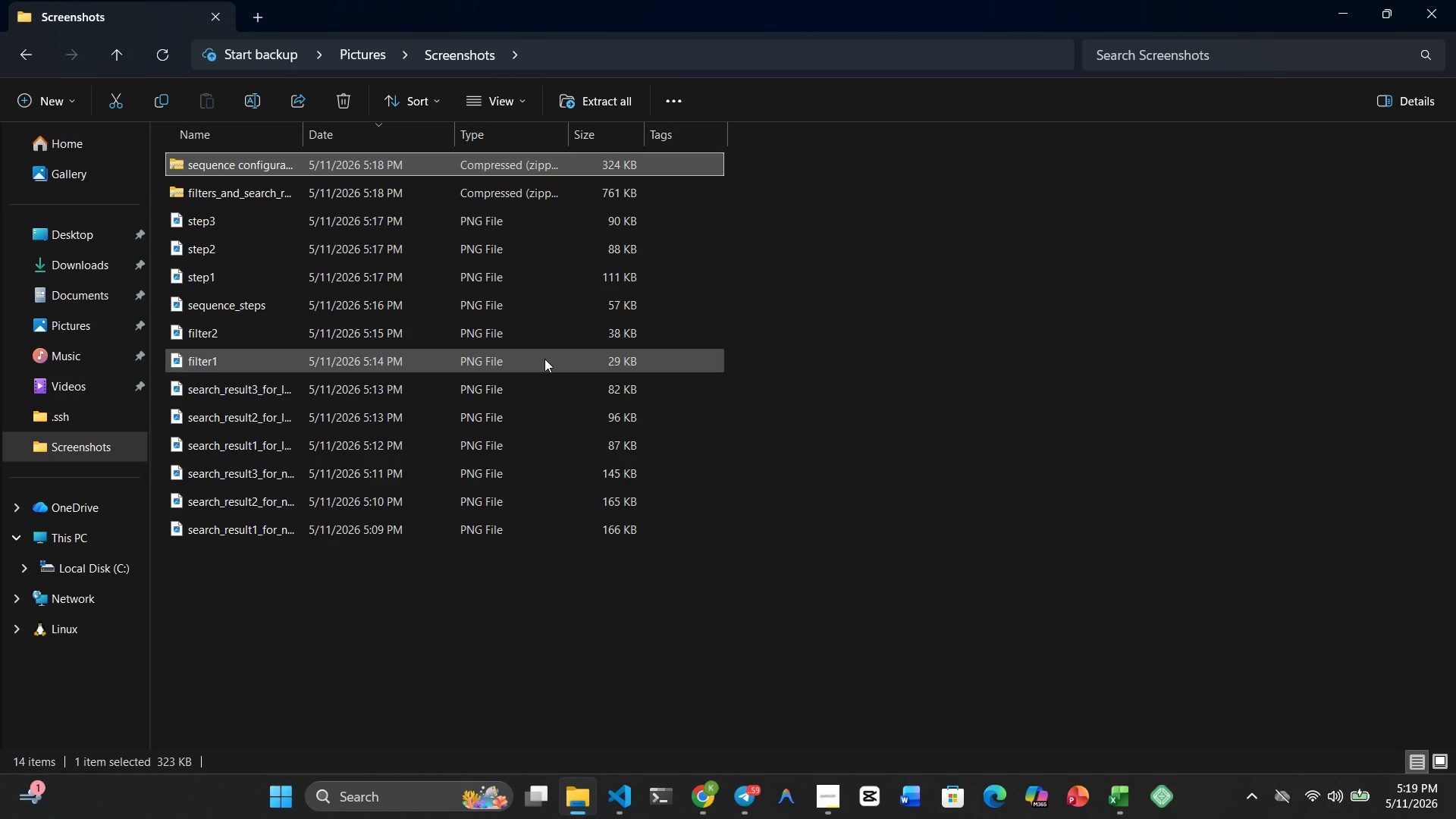 
wait(6.95)
 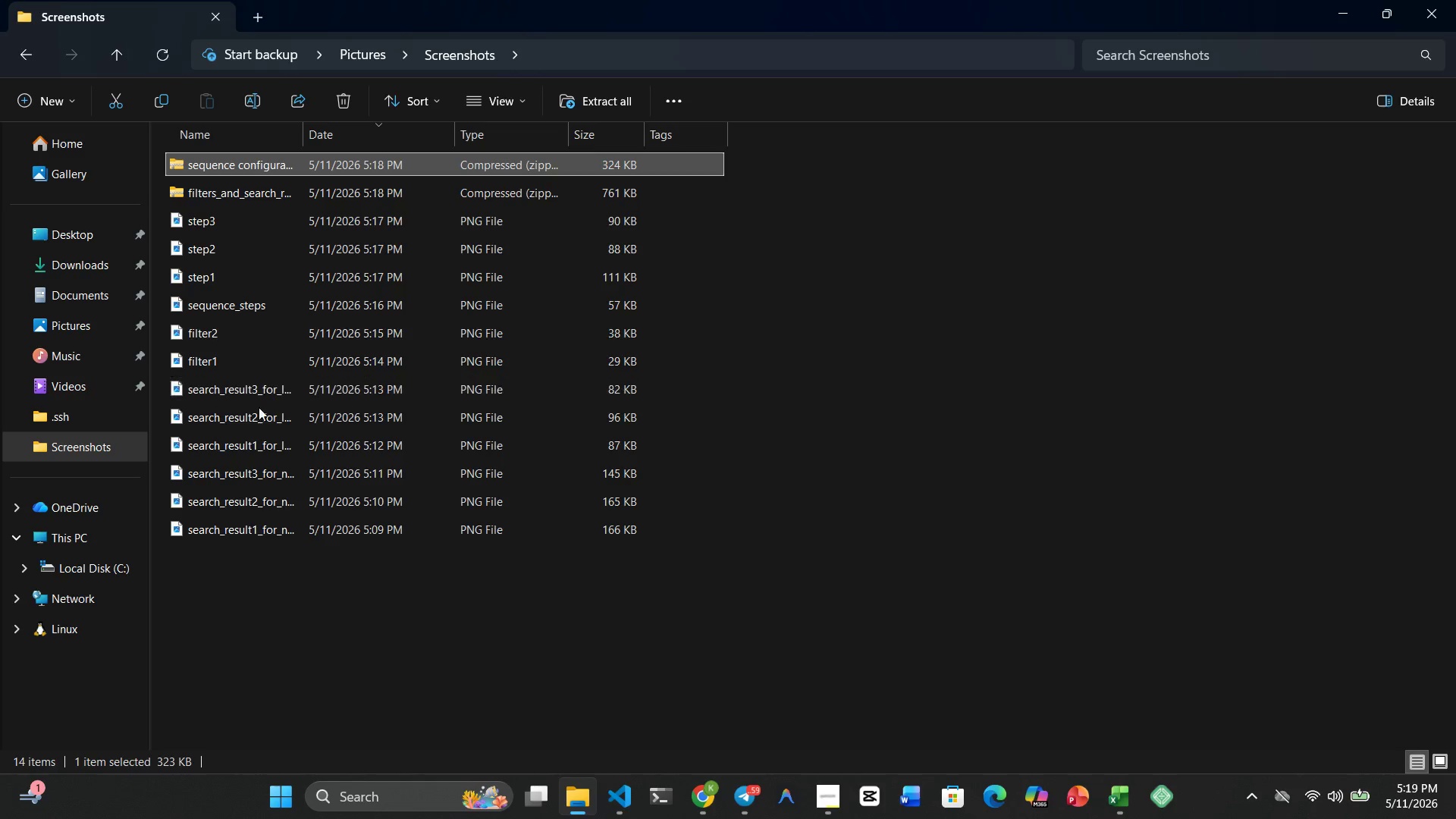 
double_click([259, 165])
 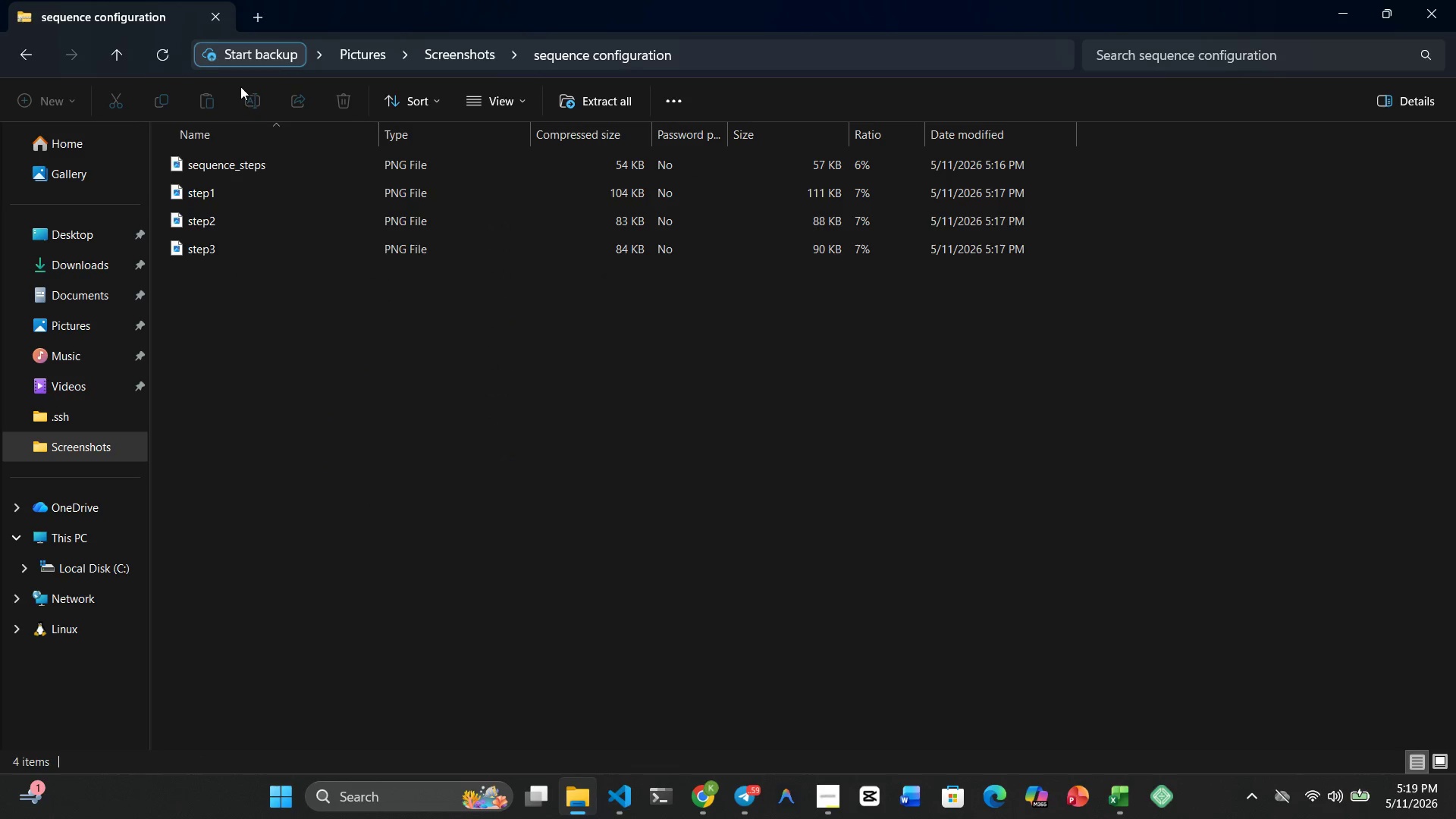 